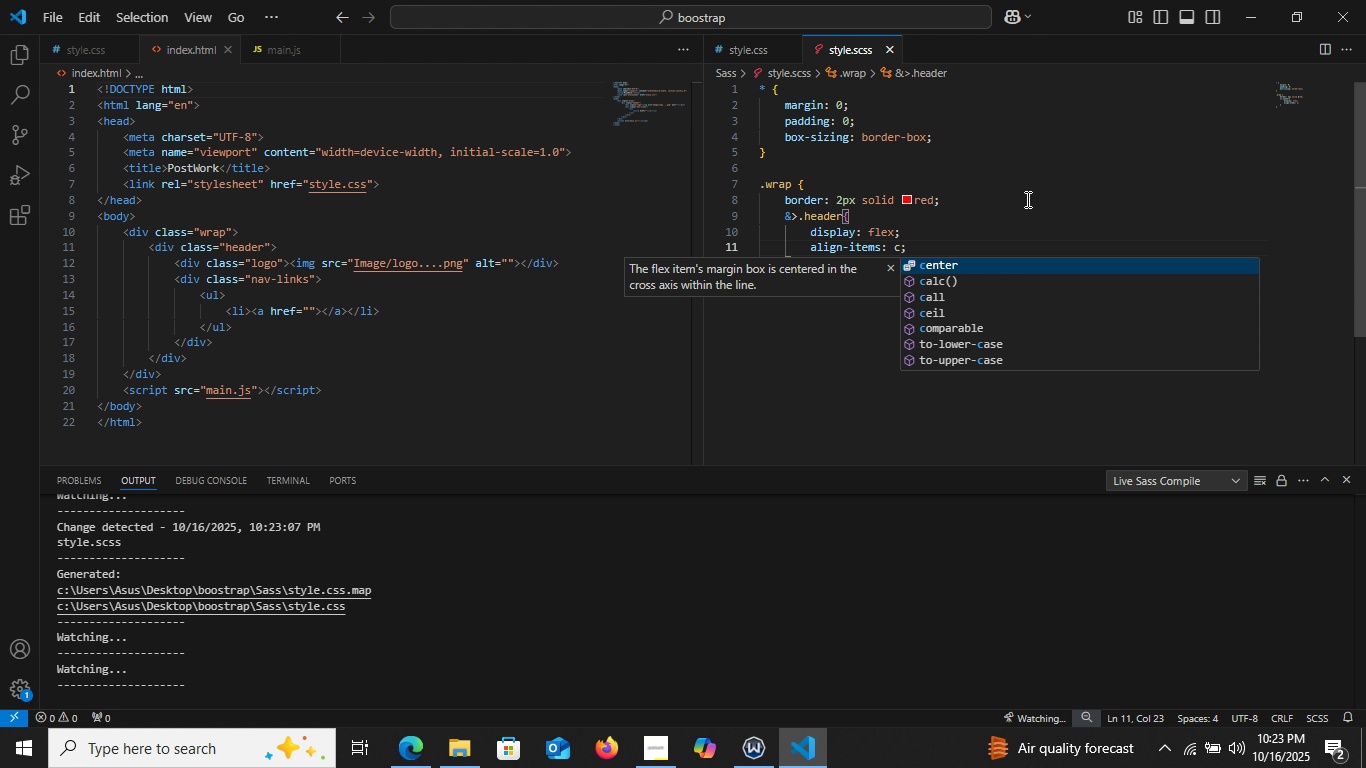 
key(C)
 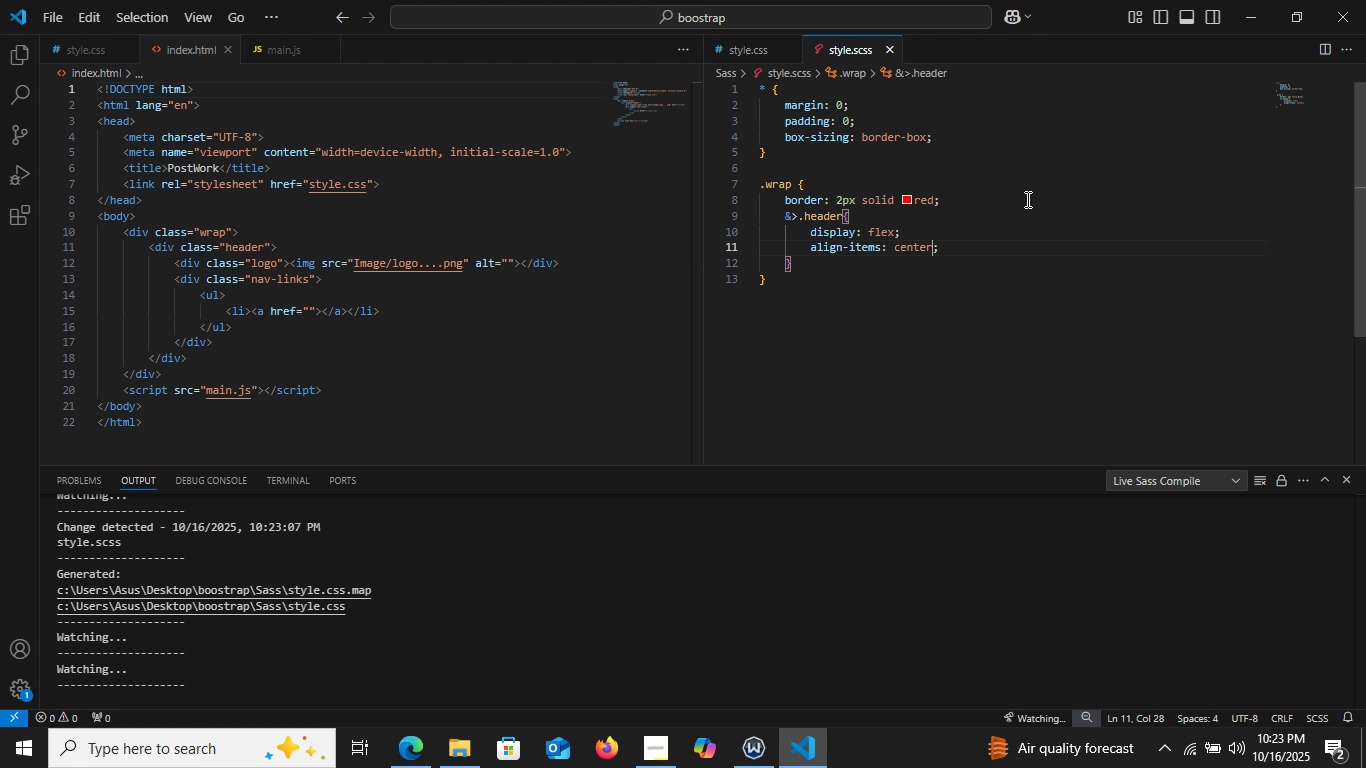 
key(Enter)
 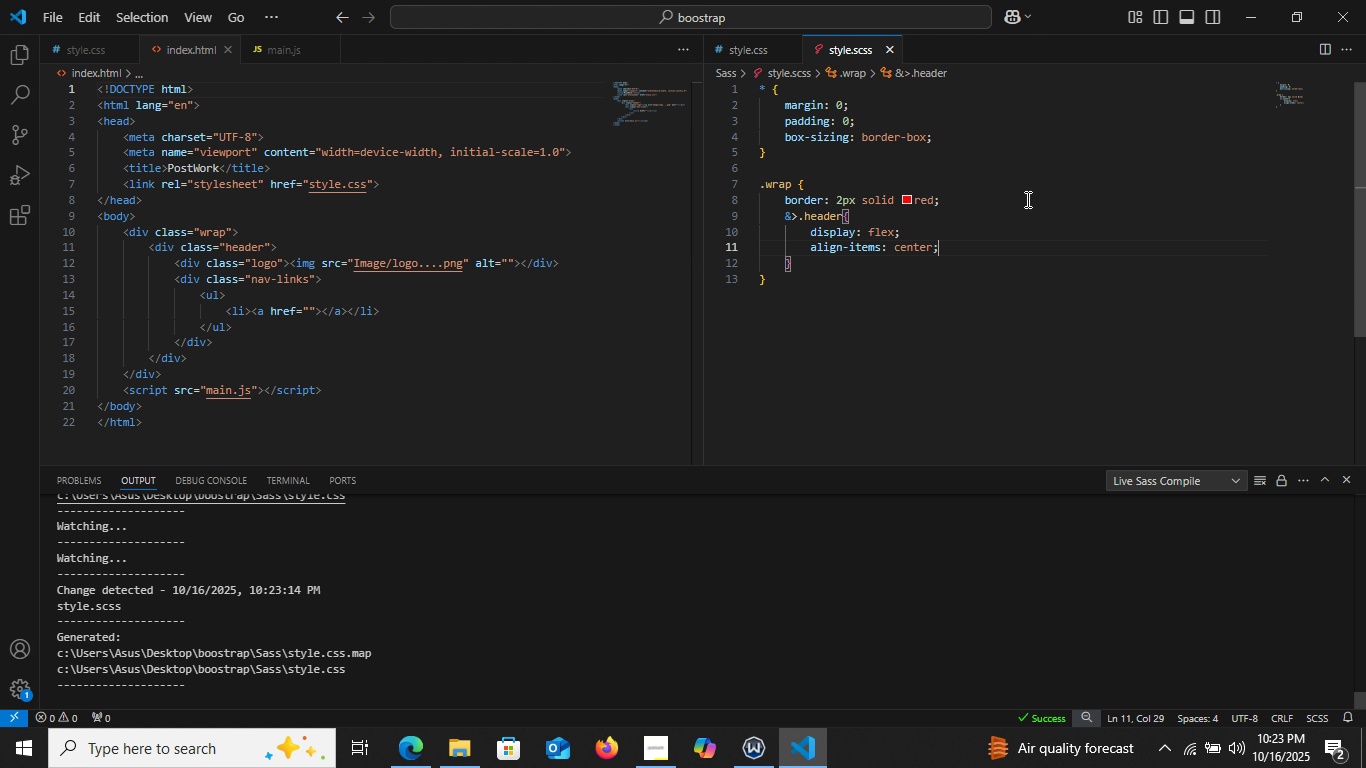 
key(ArrowRight)
 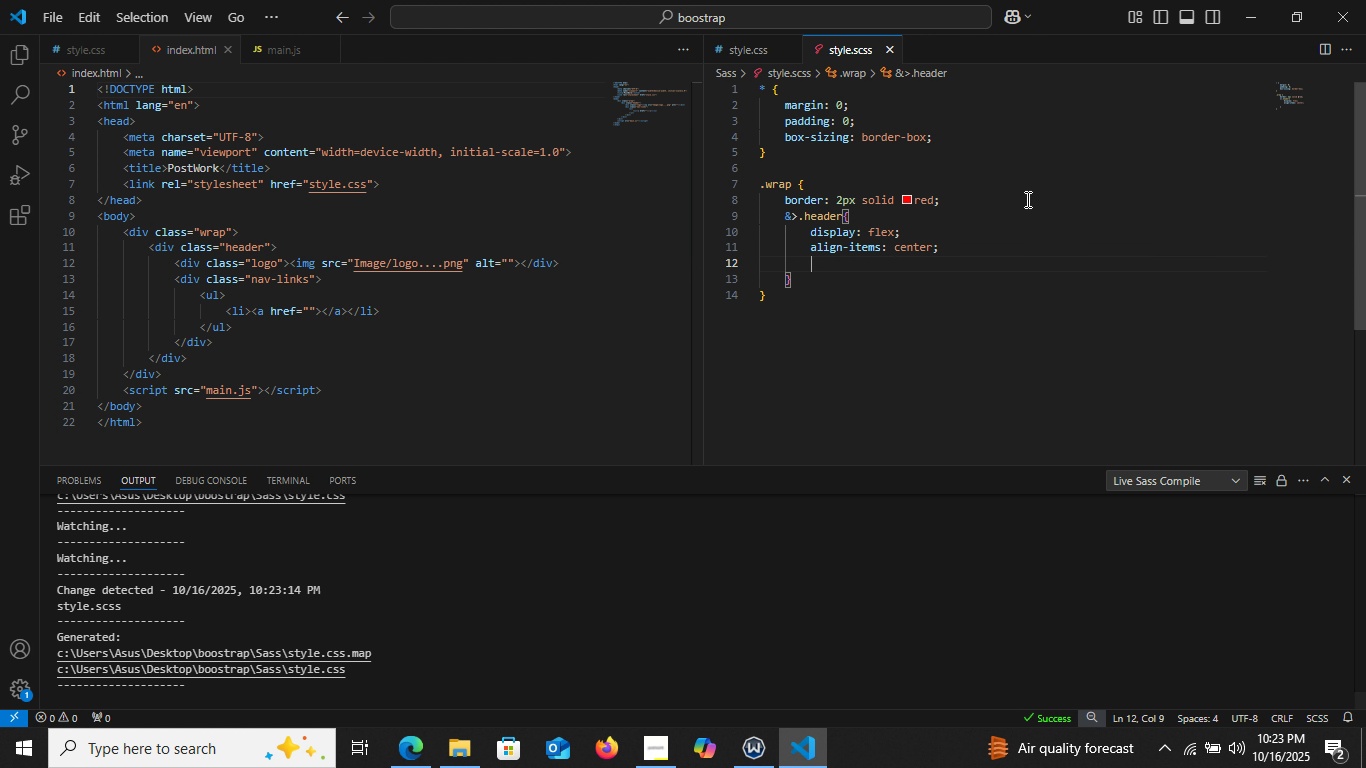 
key(Enter)
 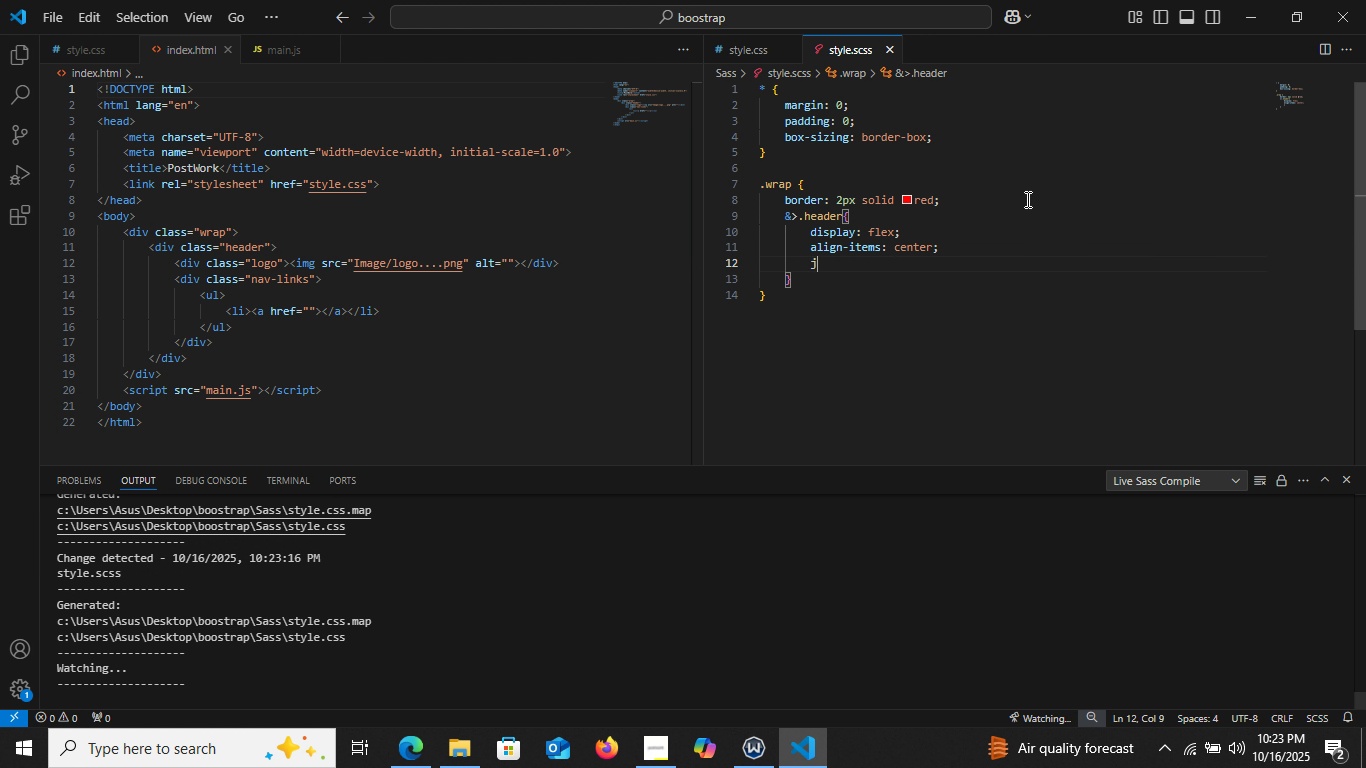 
type(jus)
 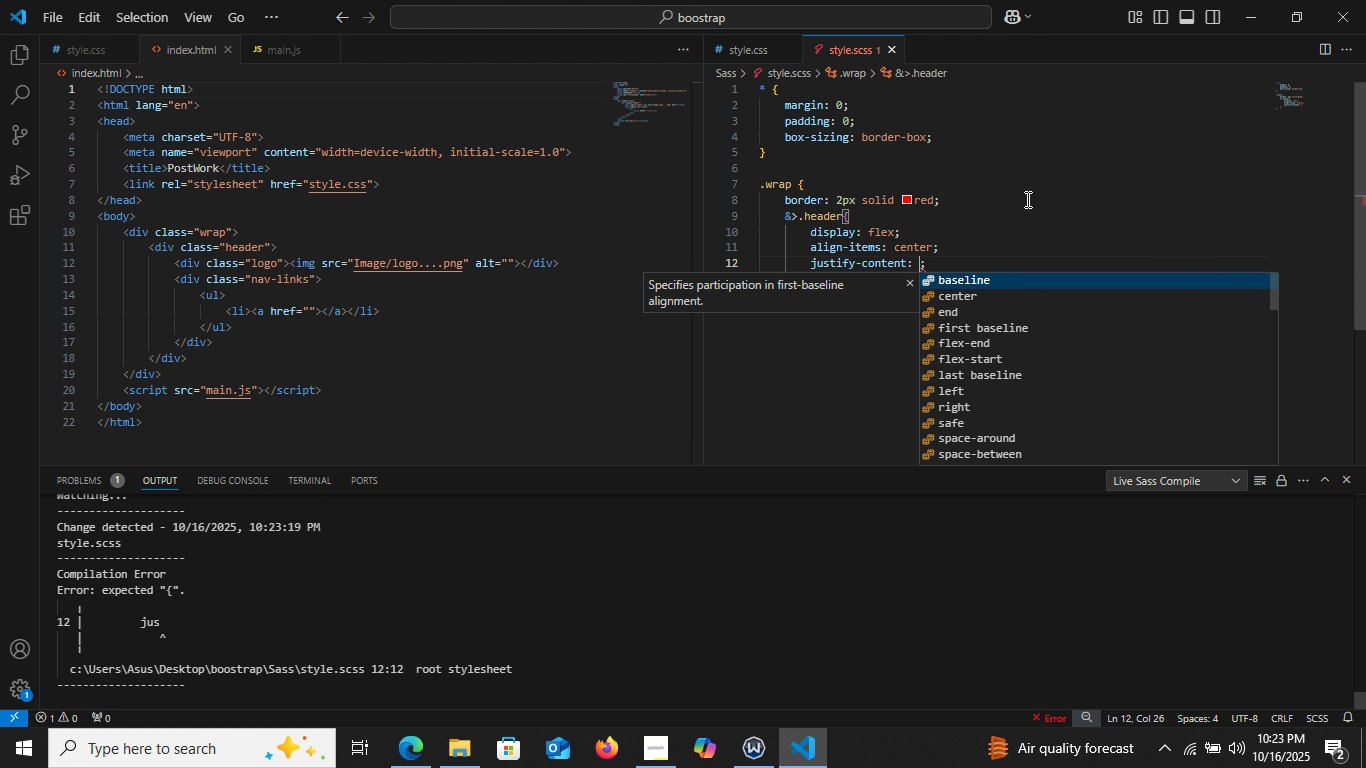 
key(Enter)
 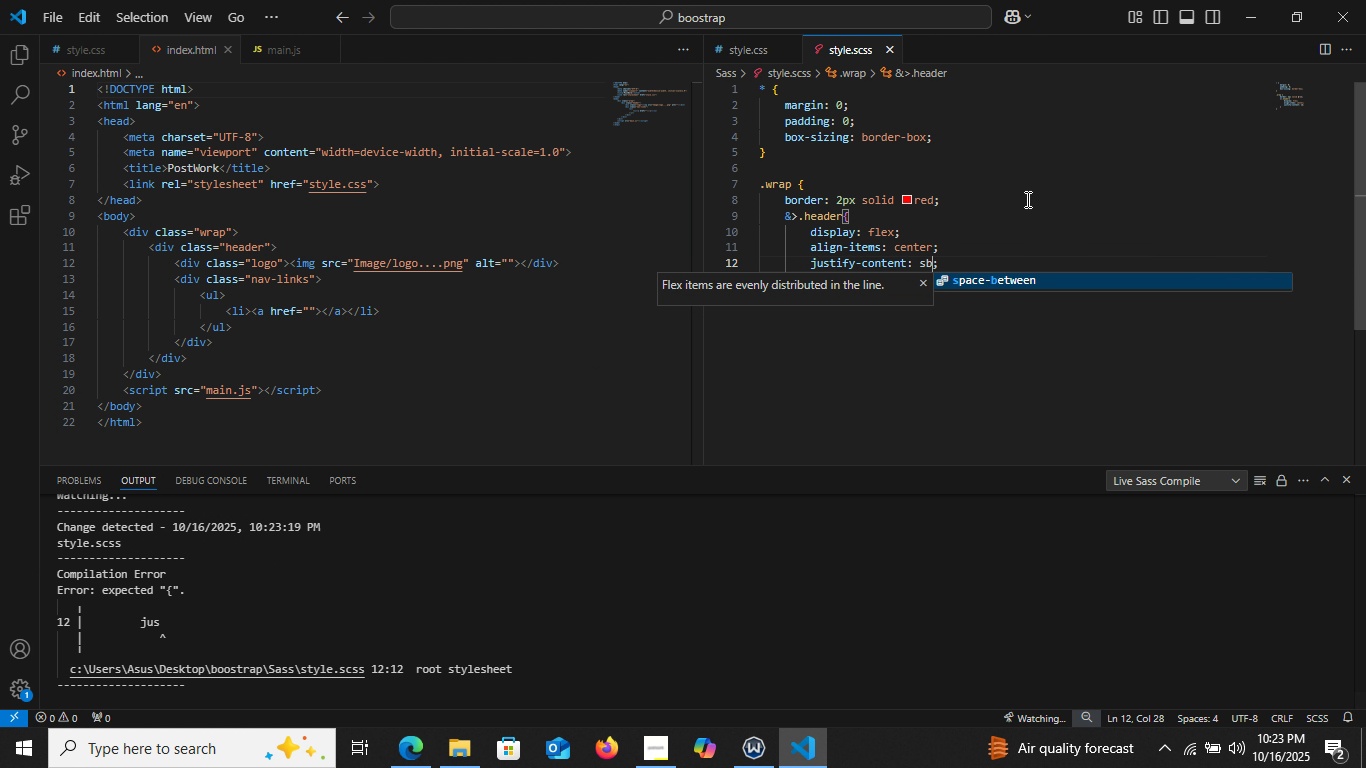 
type(sb)
 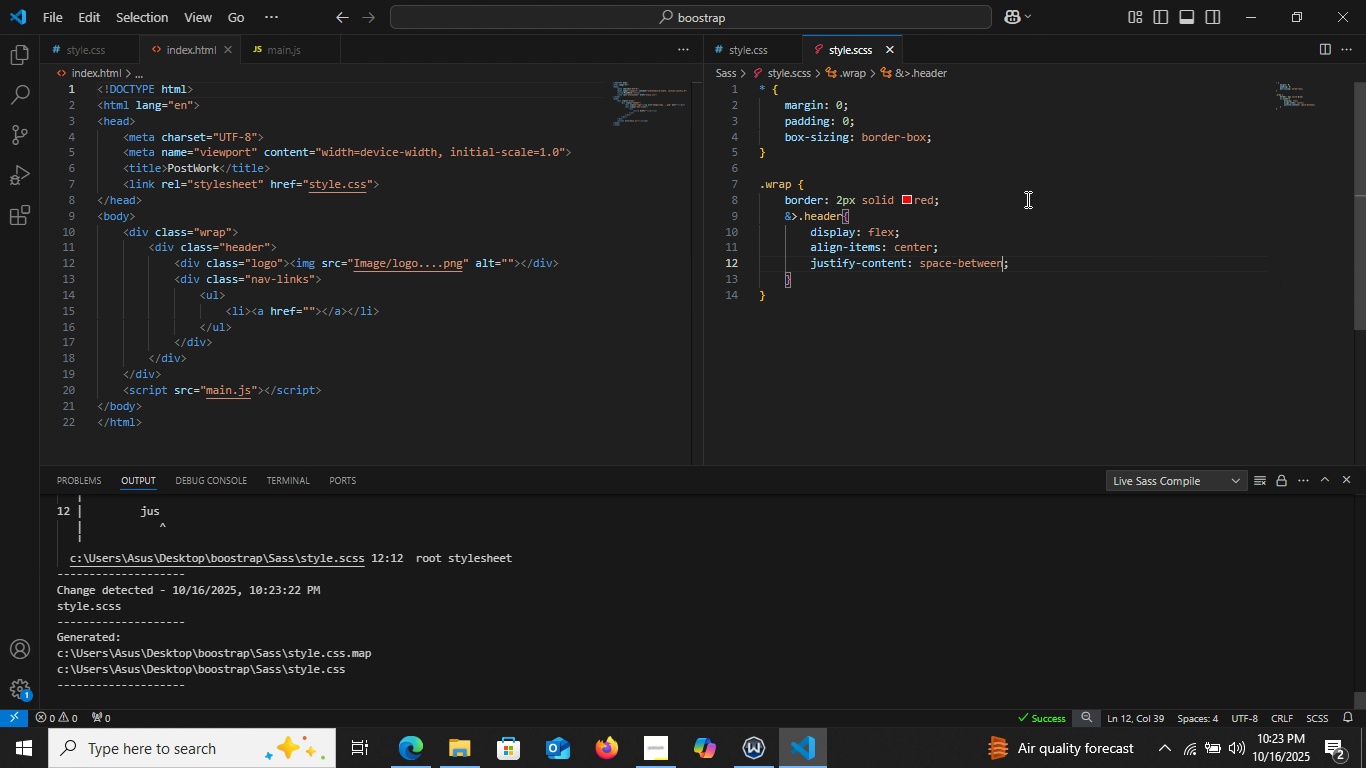 
key(Enter)
 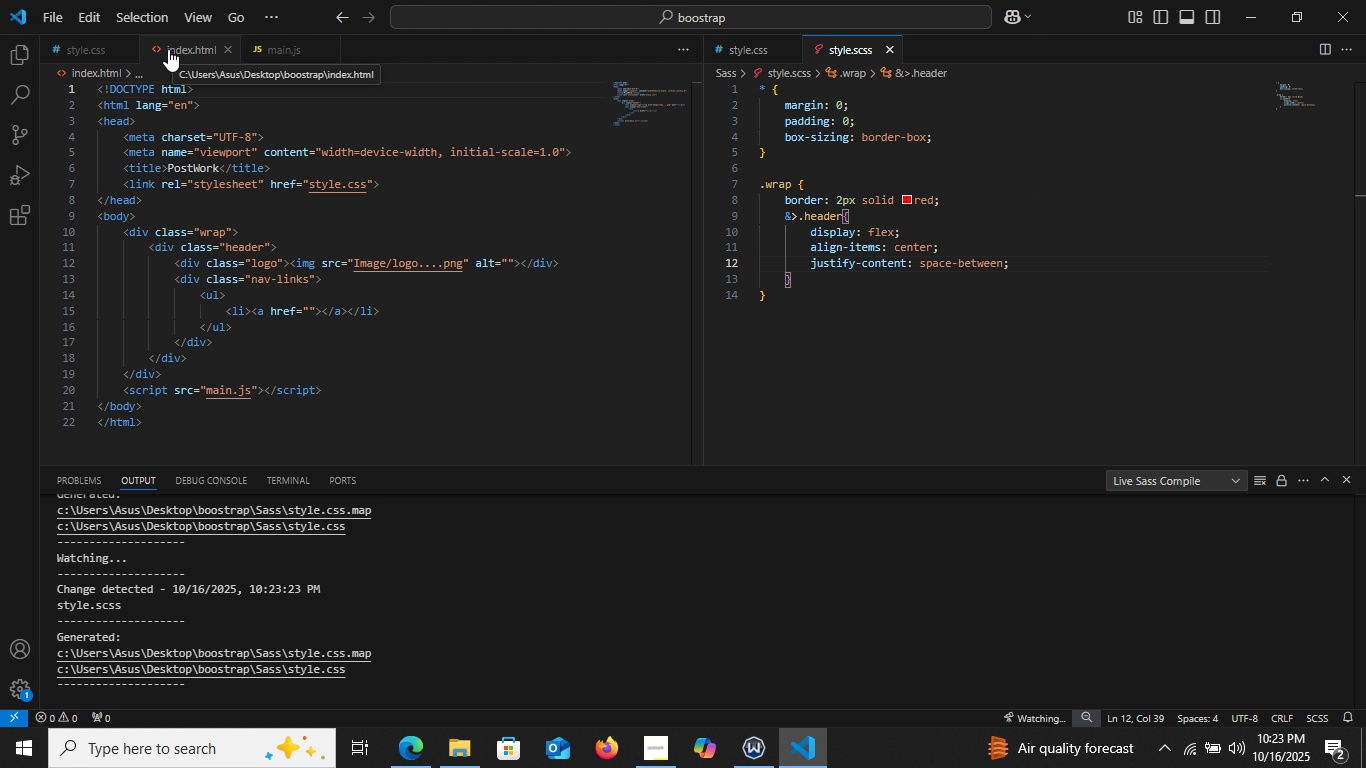 
left_click([168, 49])
 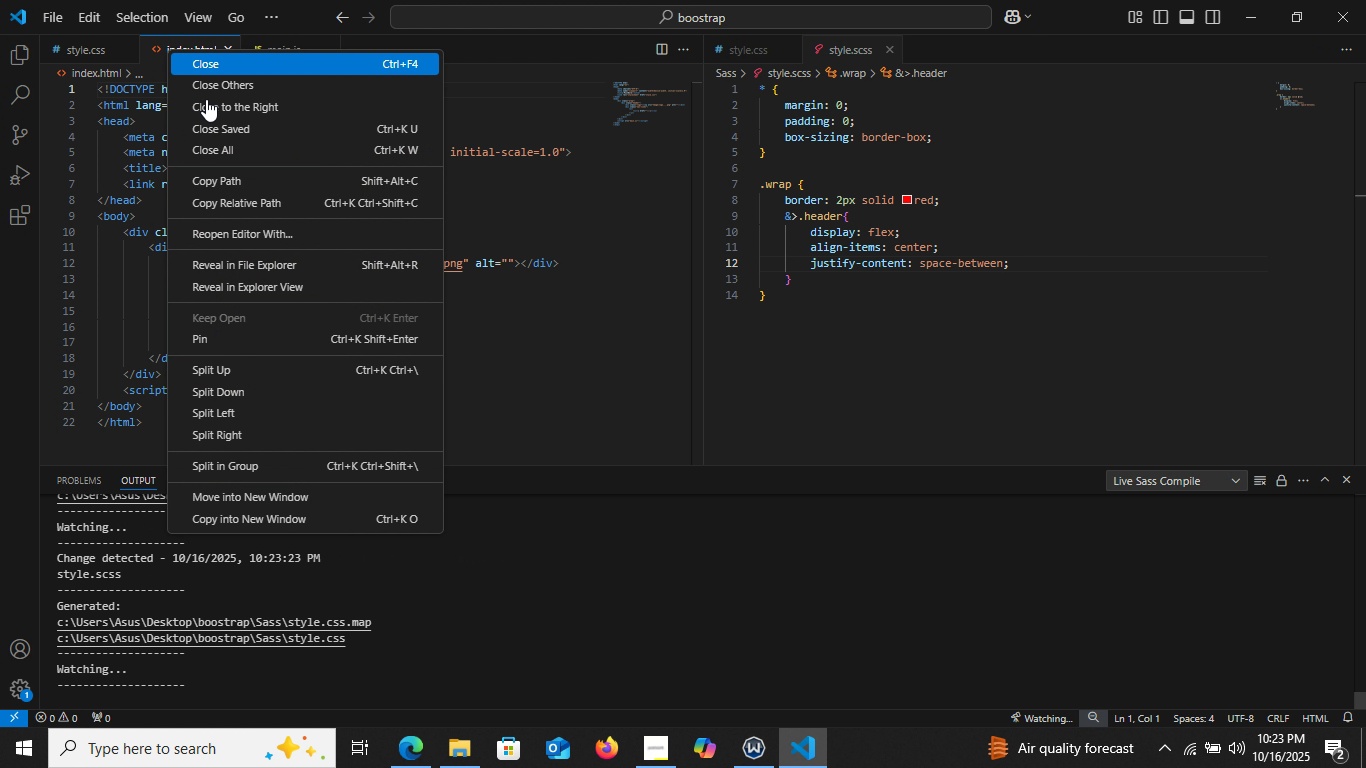 
right_click([168, 49])
 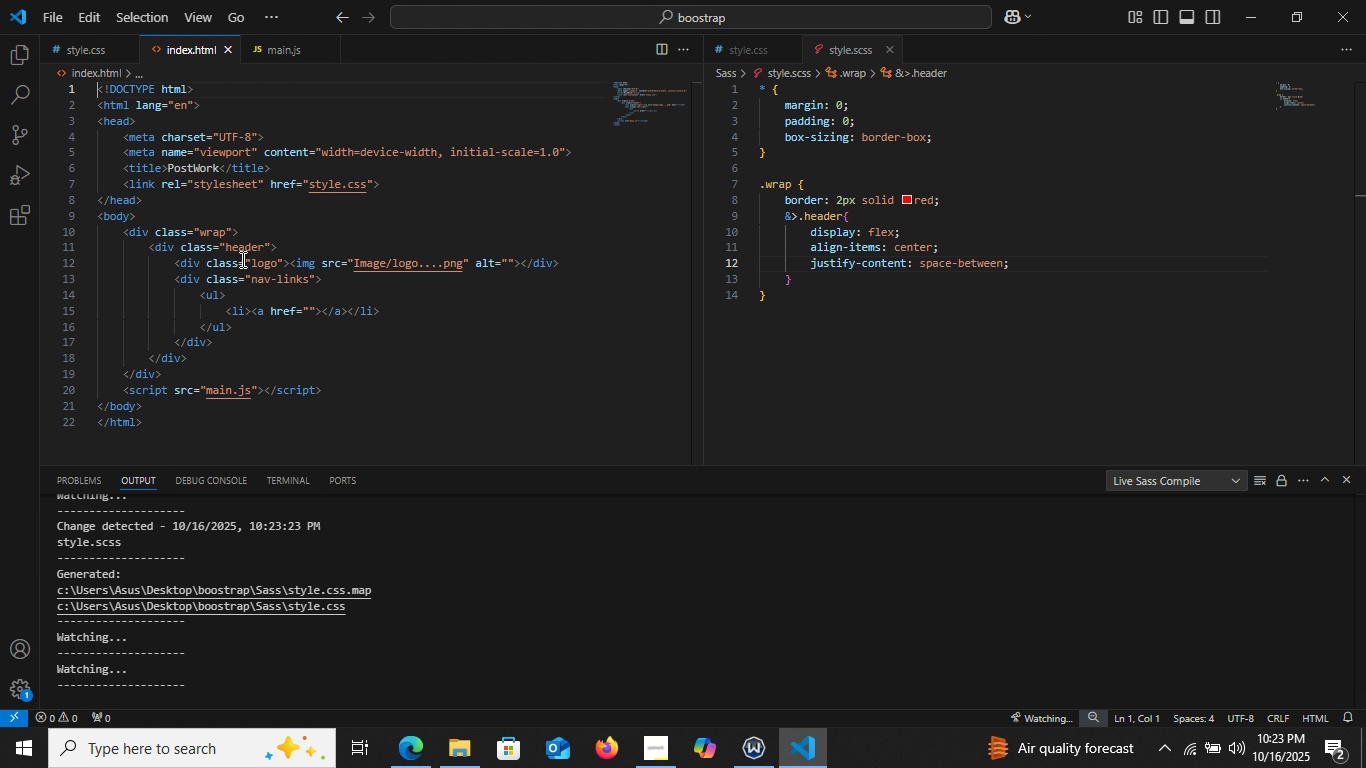 
left_click([241, 259])
 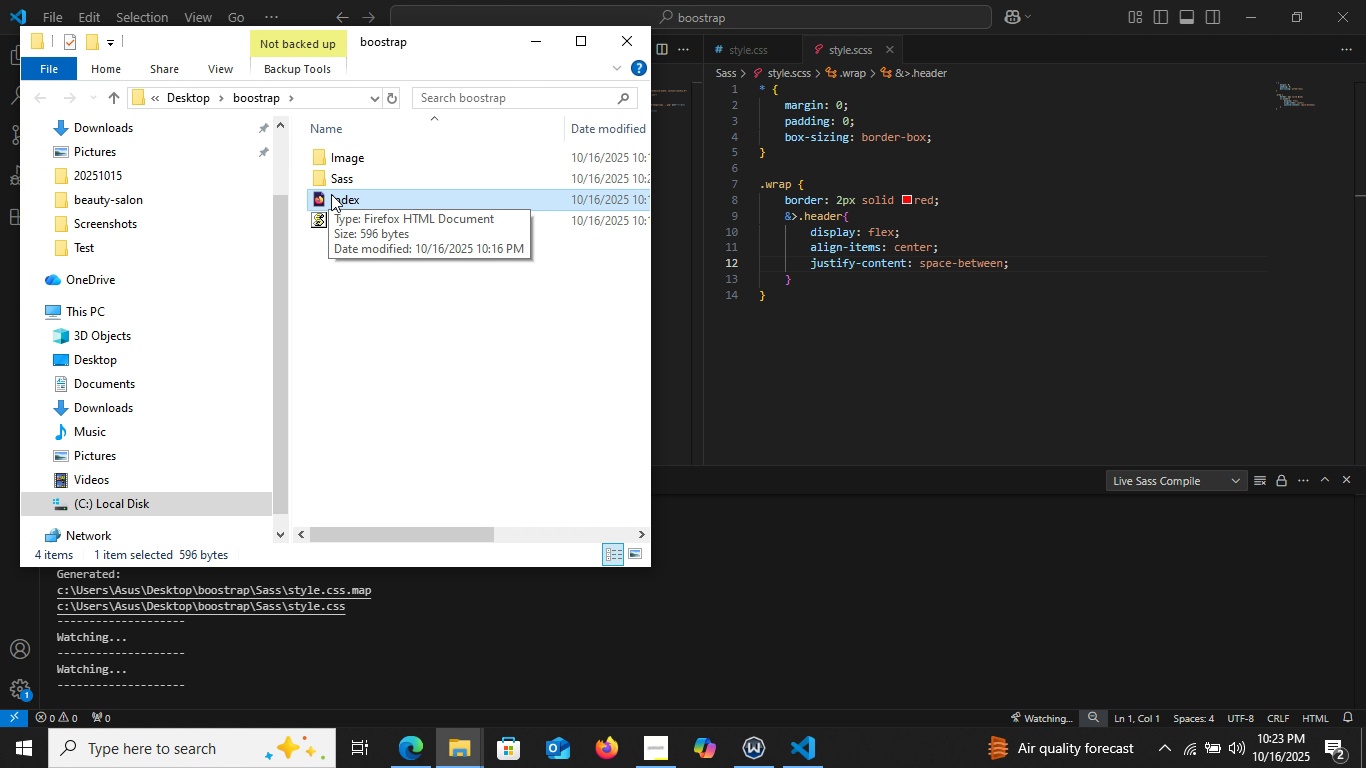 
right_click([331, 194])
 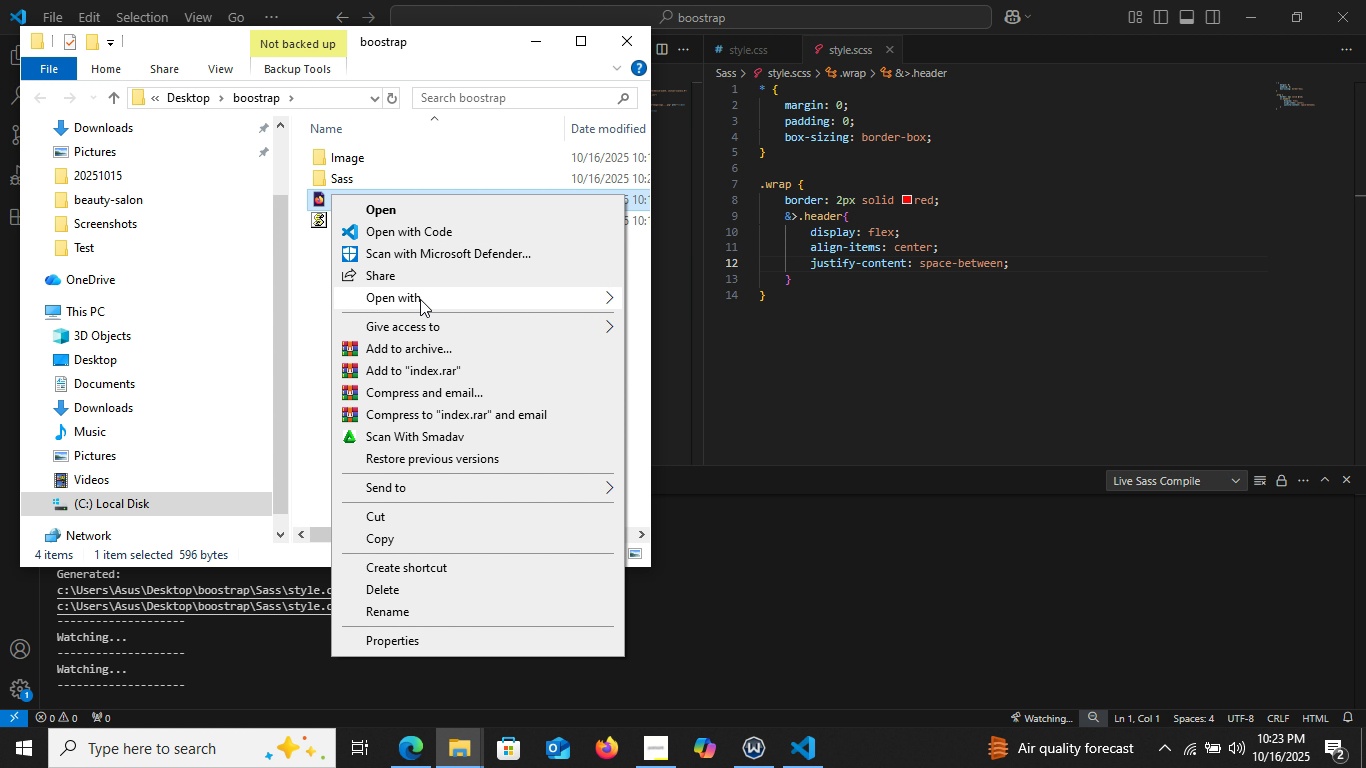 
left_click([422, 299])
 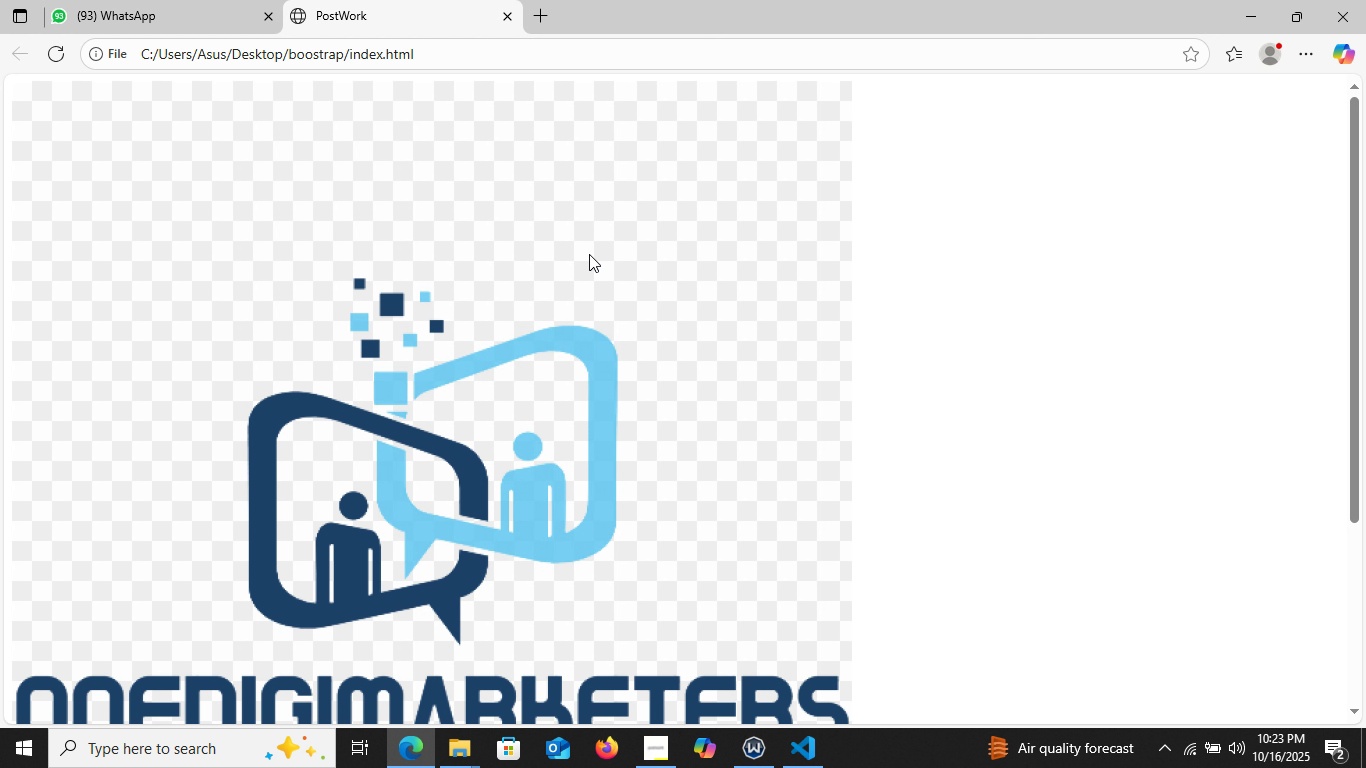 
scroll: coordinate [574, 234], scroll_direction: down, amount: 2.0